 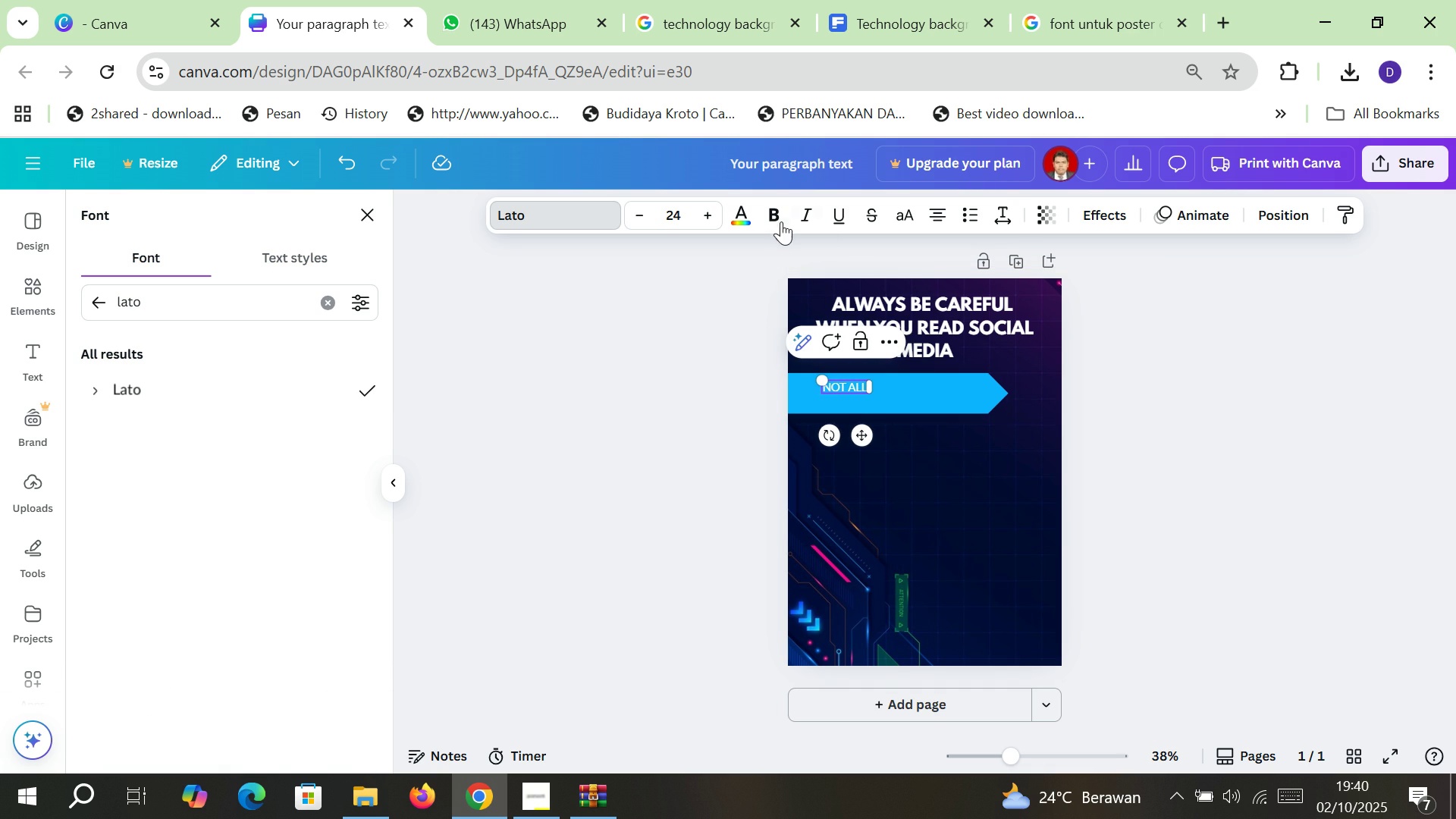 
left_click([768, 216])
 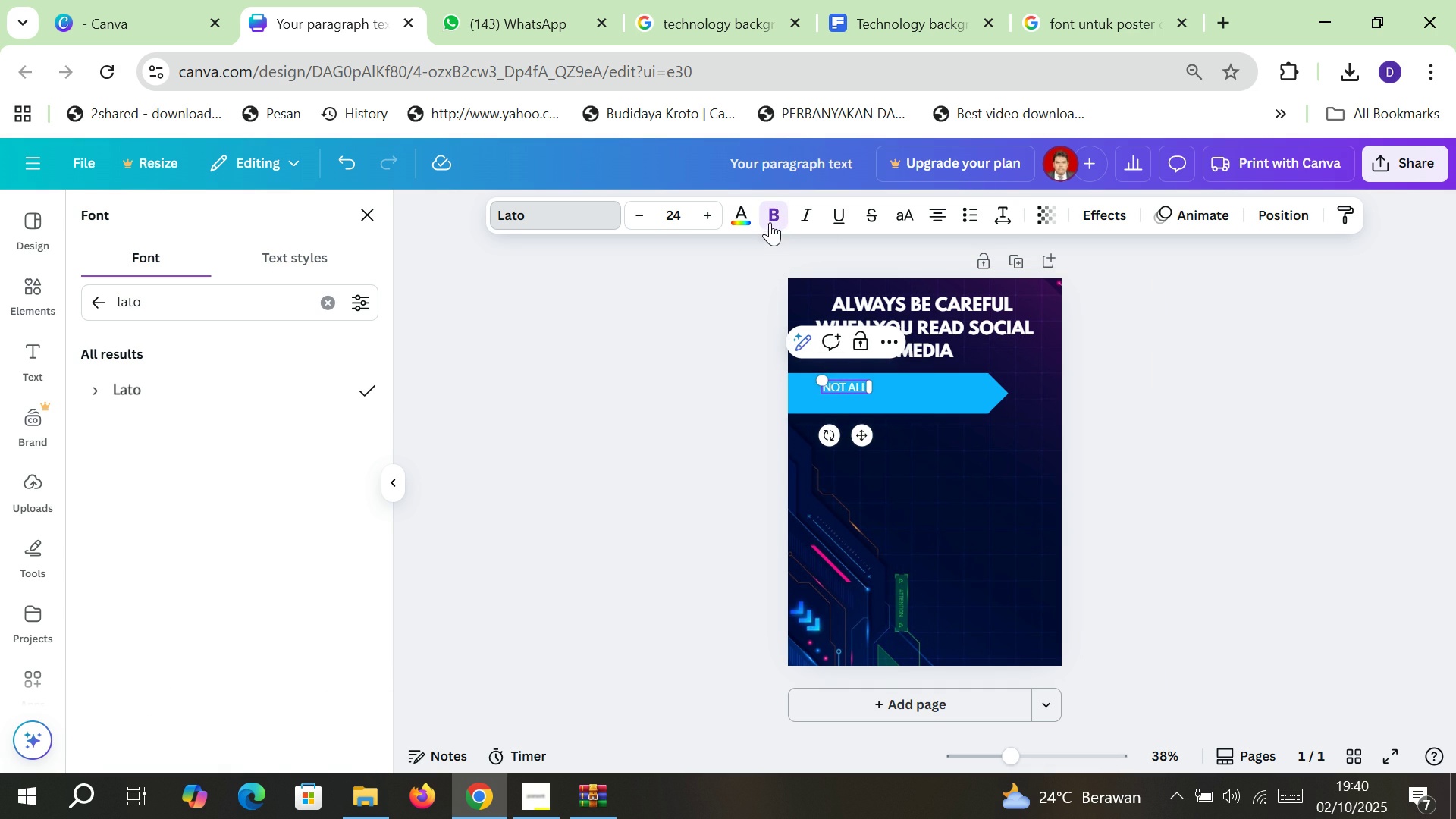 
double_click([770, 217])
 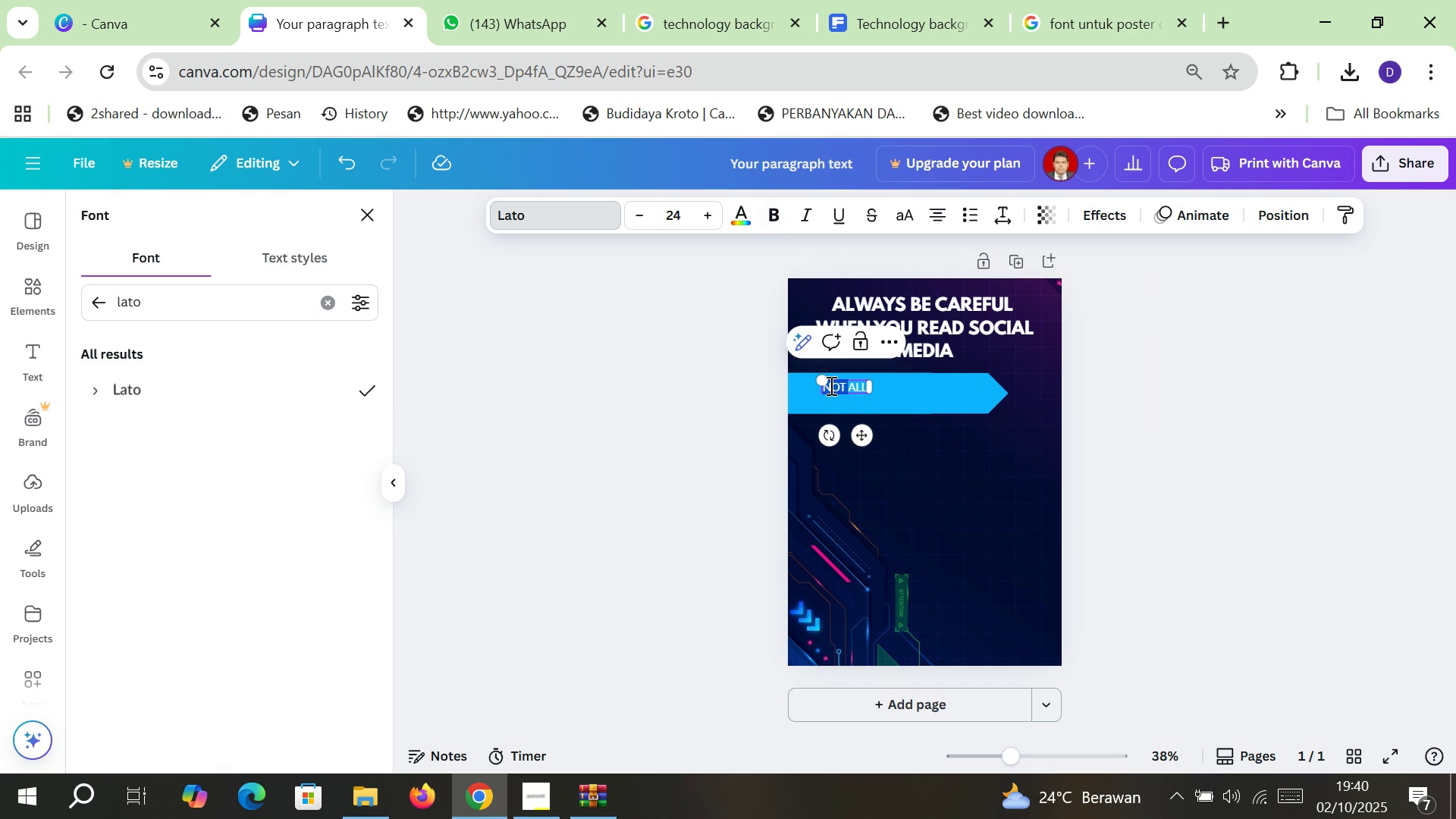 
double_click([830, 385])
 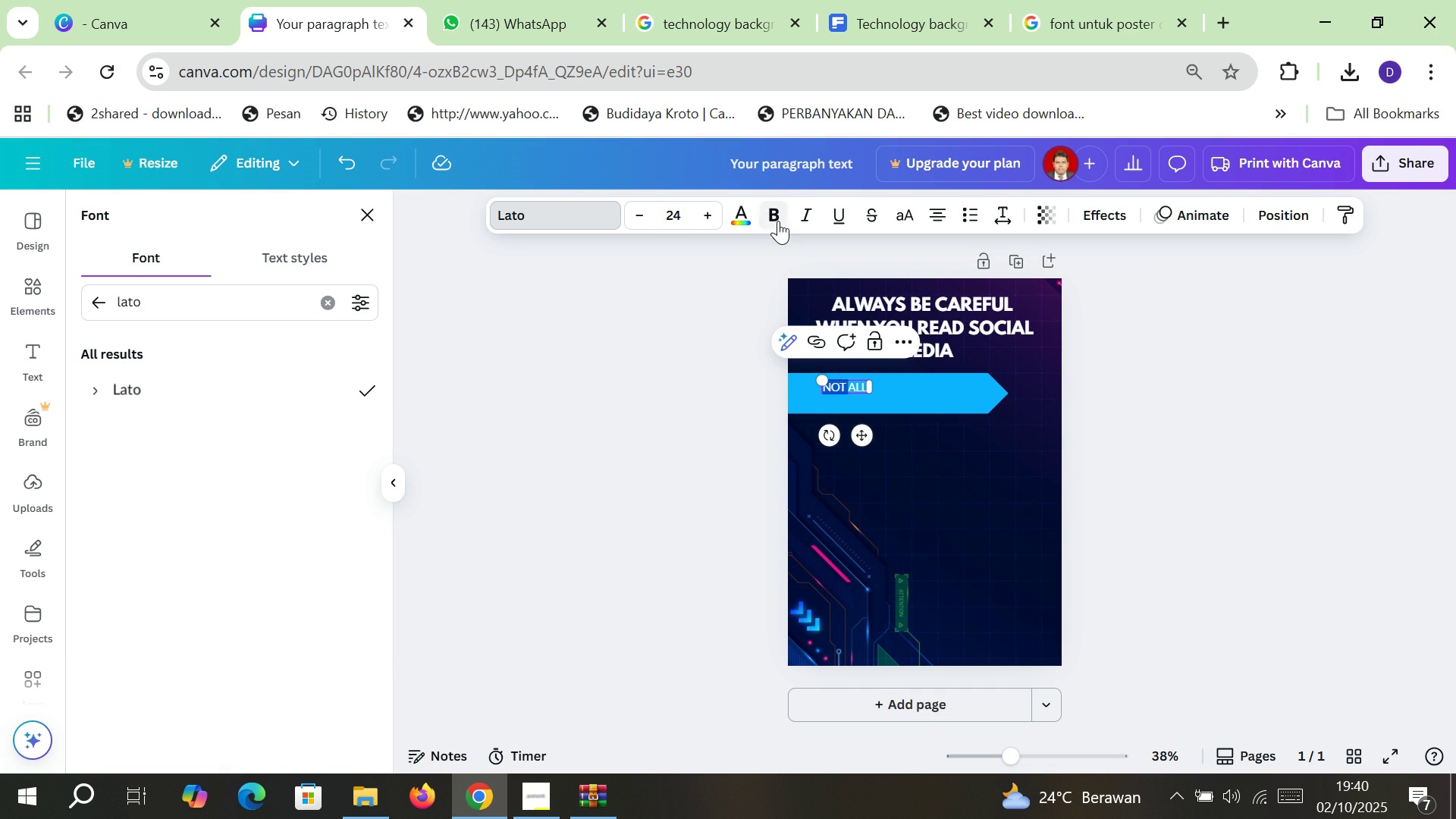 
left_click([778, 221])
 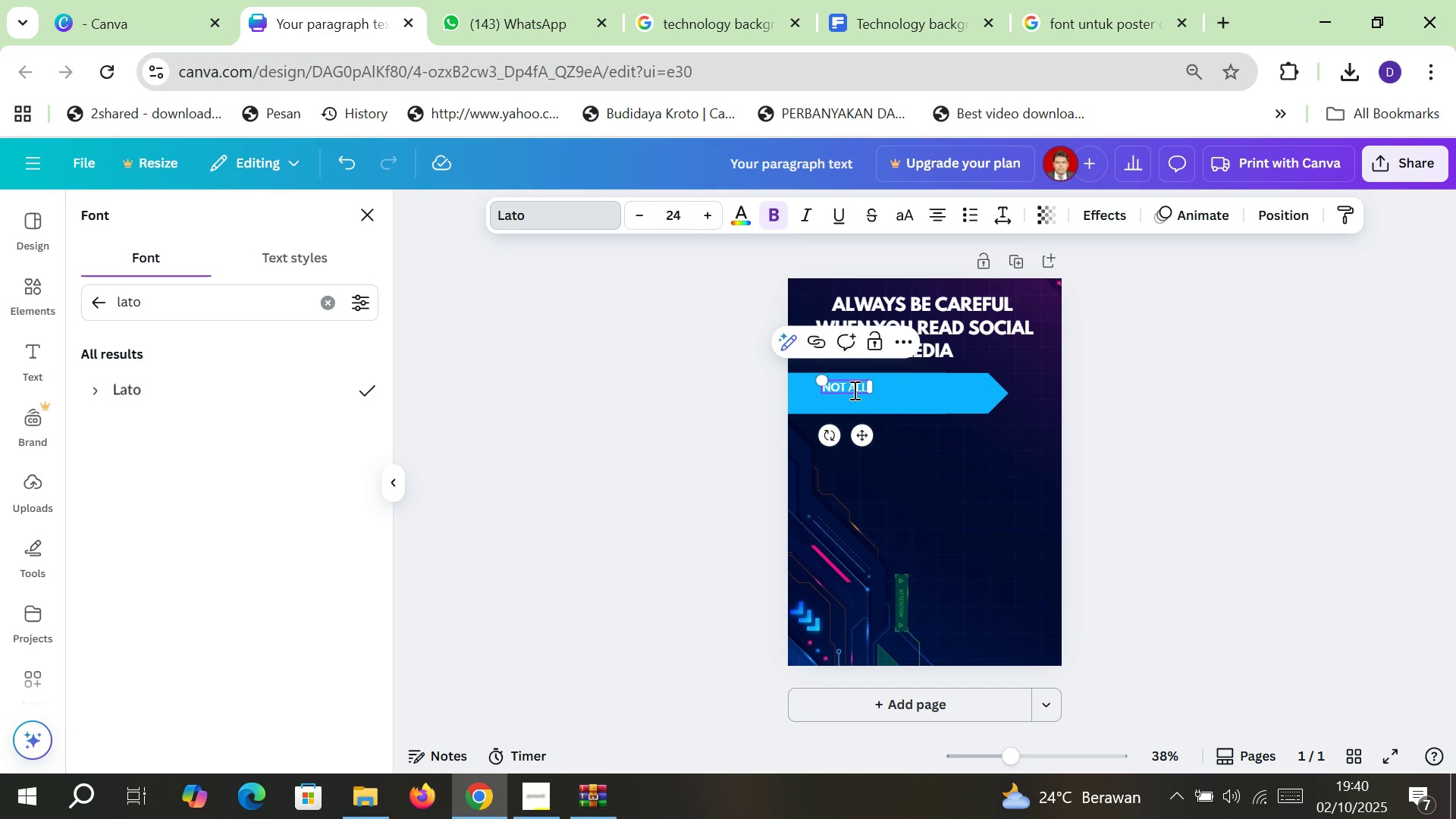 
double_click([853, 390])
 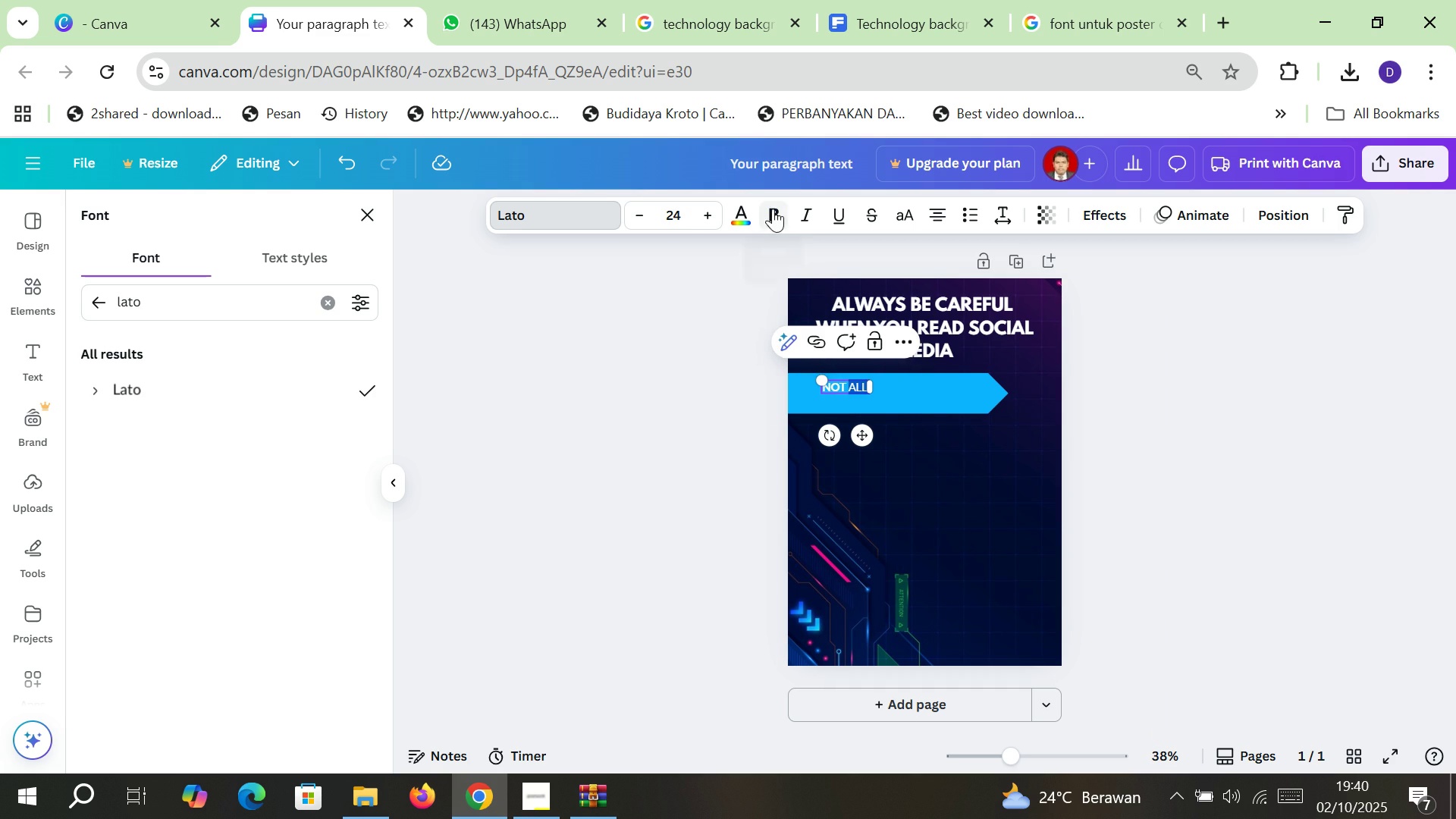 
left_click([773, 209])
 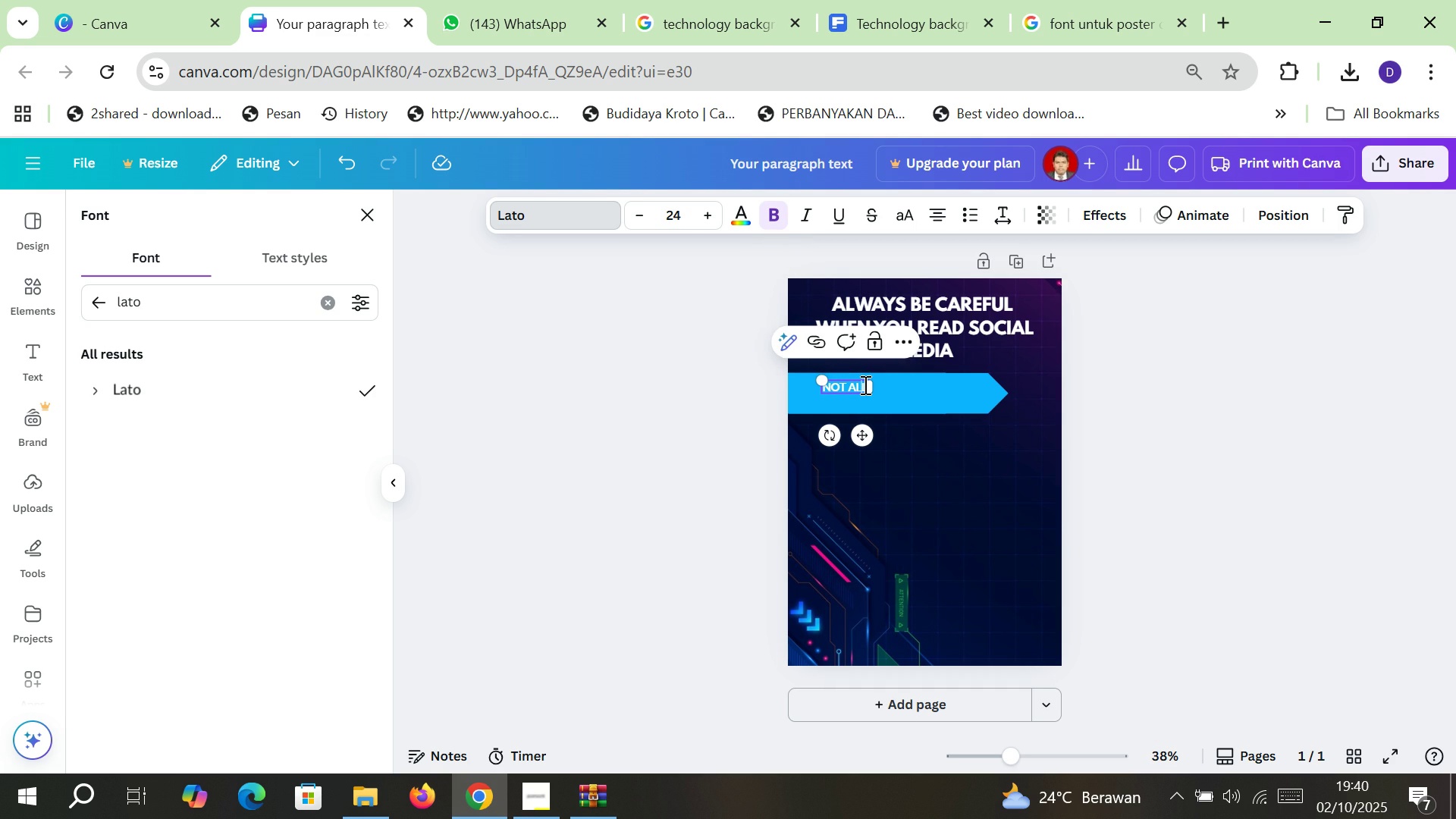 
left_click([864, 384])
 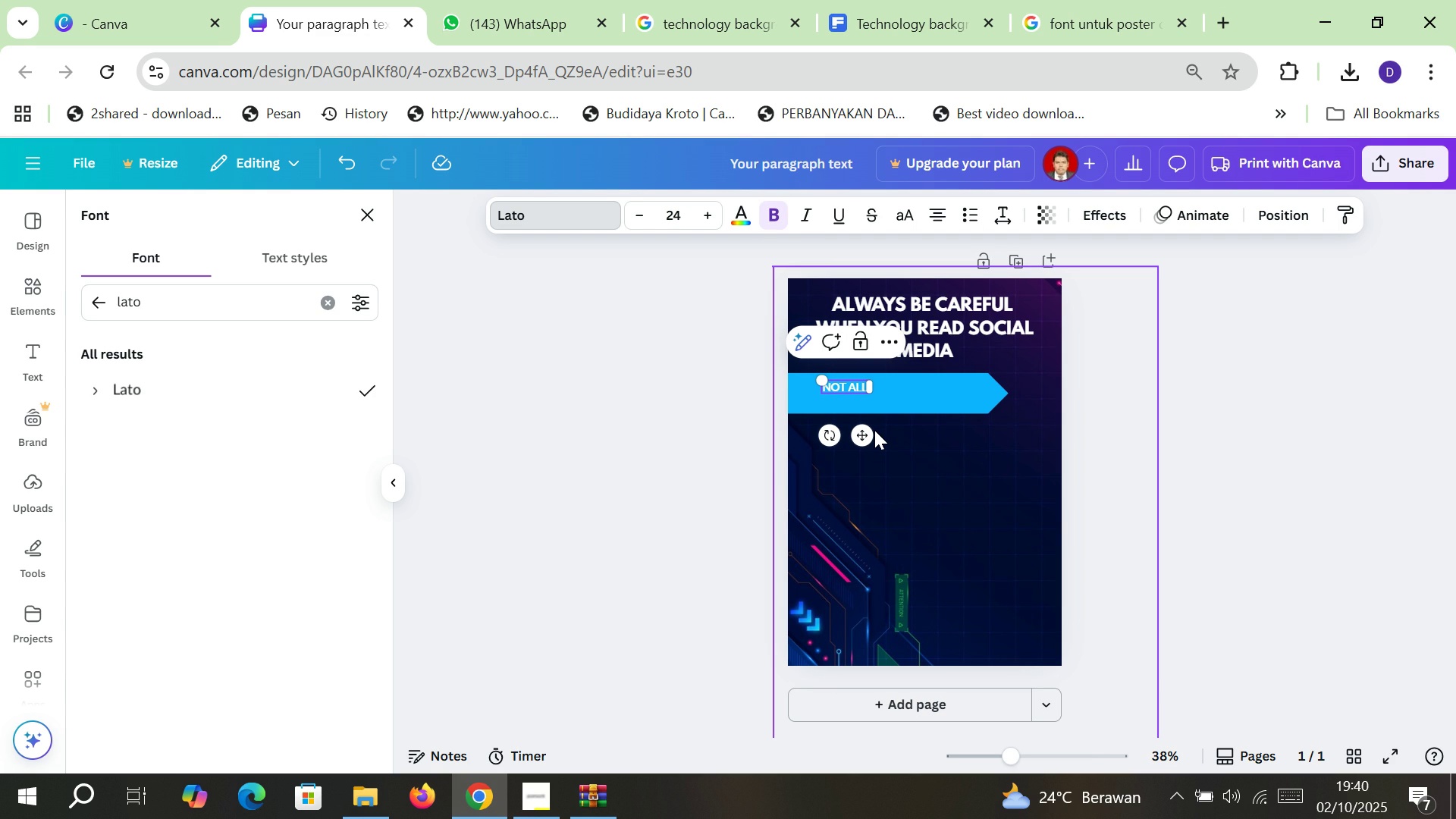 
key(ArrowRight)
 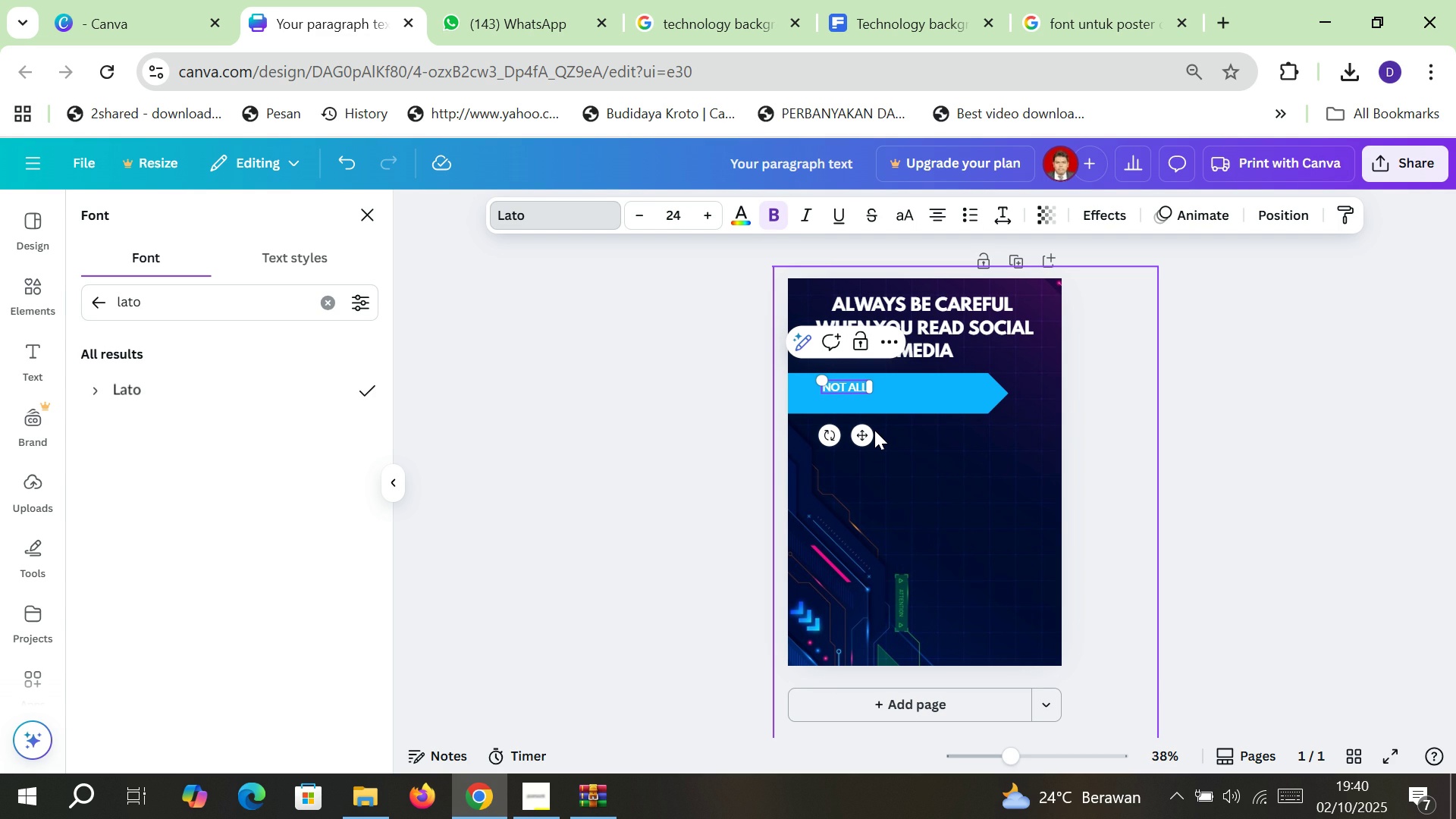 
type( SOCIAL)
key(Backspace)
key(Backspace)
key(Backspace)
key(Backspace)
key(Backspace)
key(Backspace)
key(Backspace)
type( INFOR FROM SOCIAL MEDIA IS ACCUY)
key(Backspace)
type(RATE)